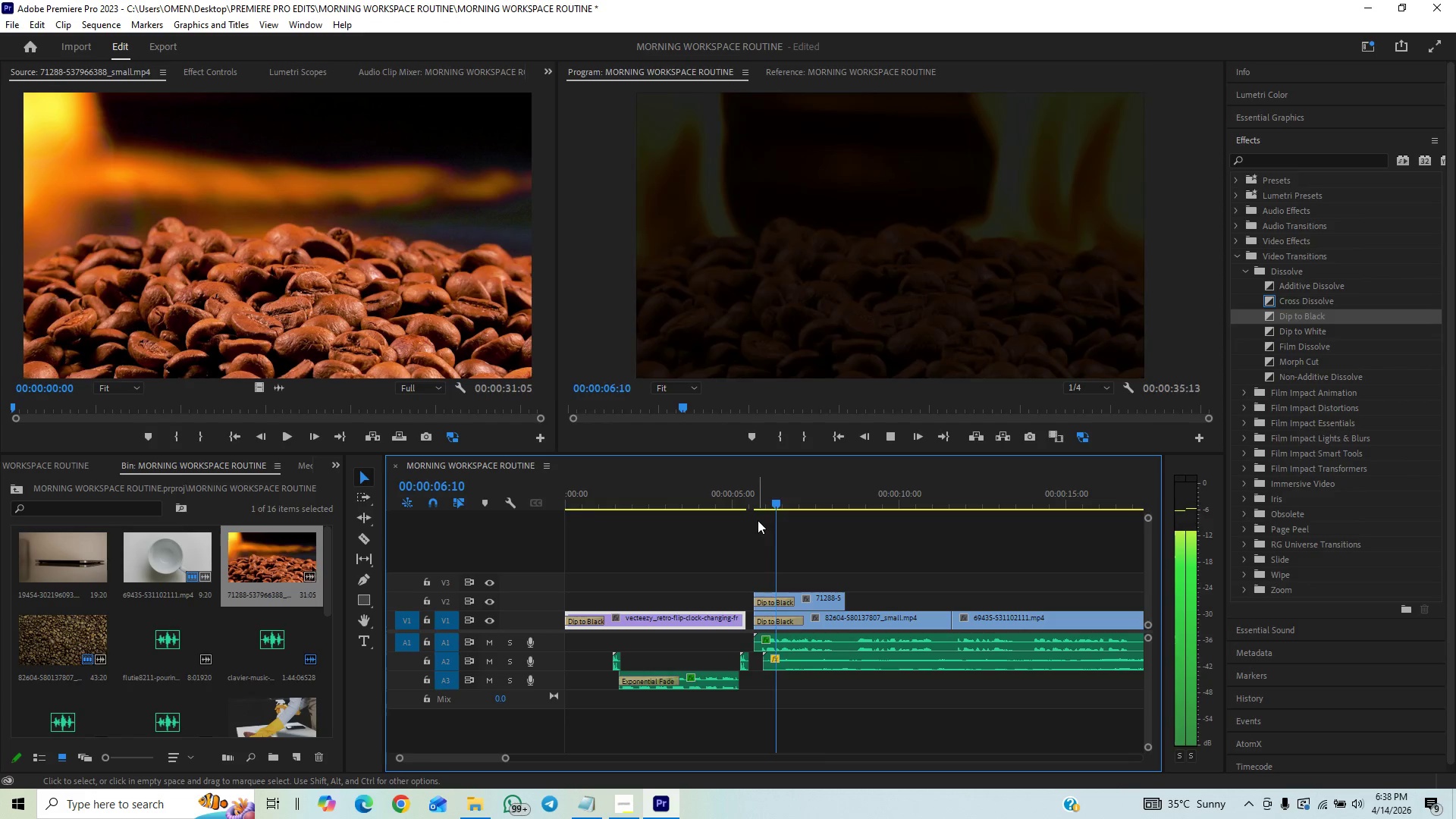 
key(Space)
 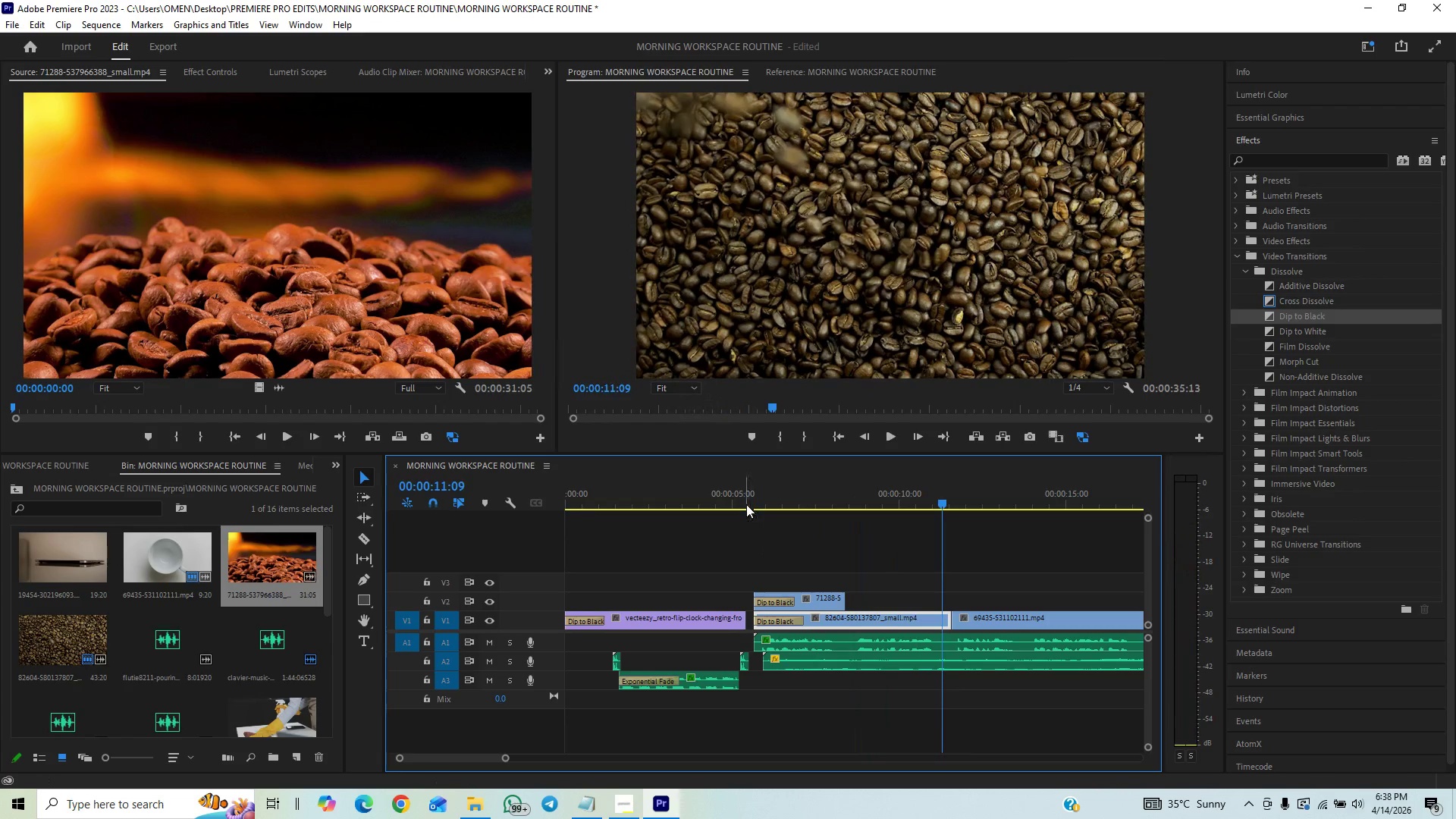 
left_click([746, 504])
 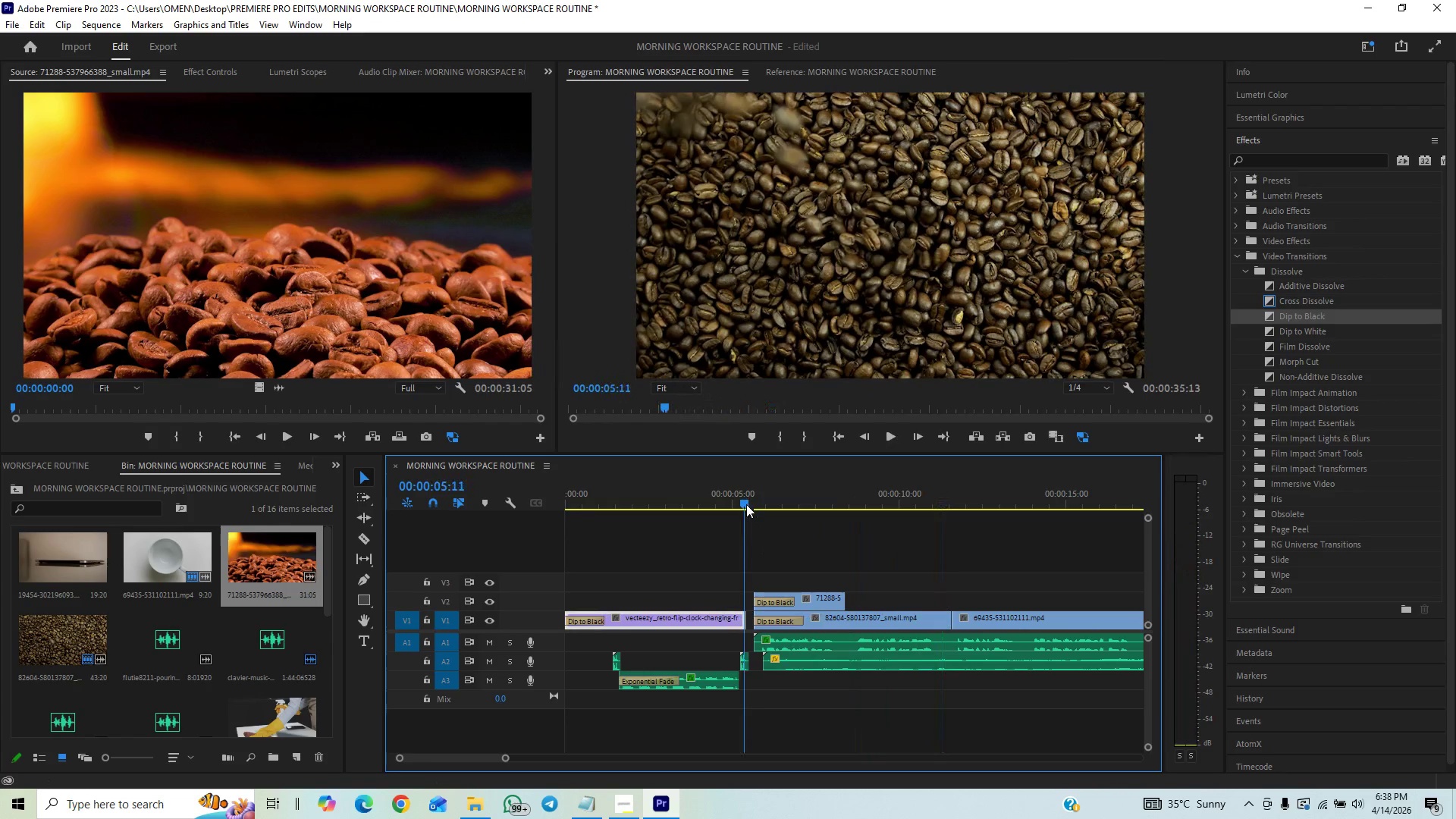 
key(Space)
 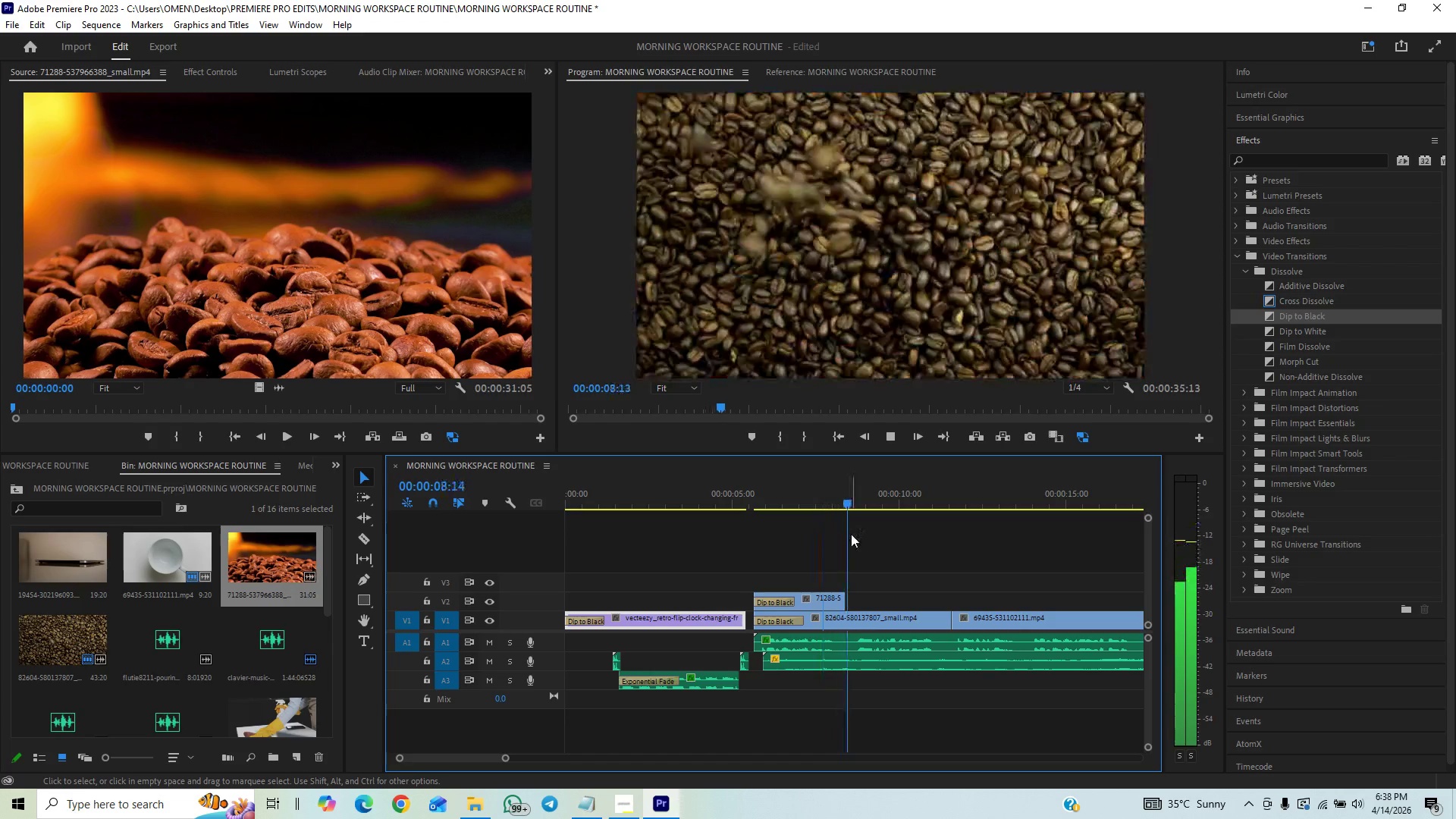 
wait(8.39)
 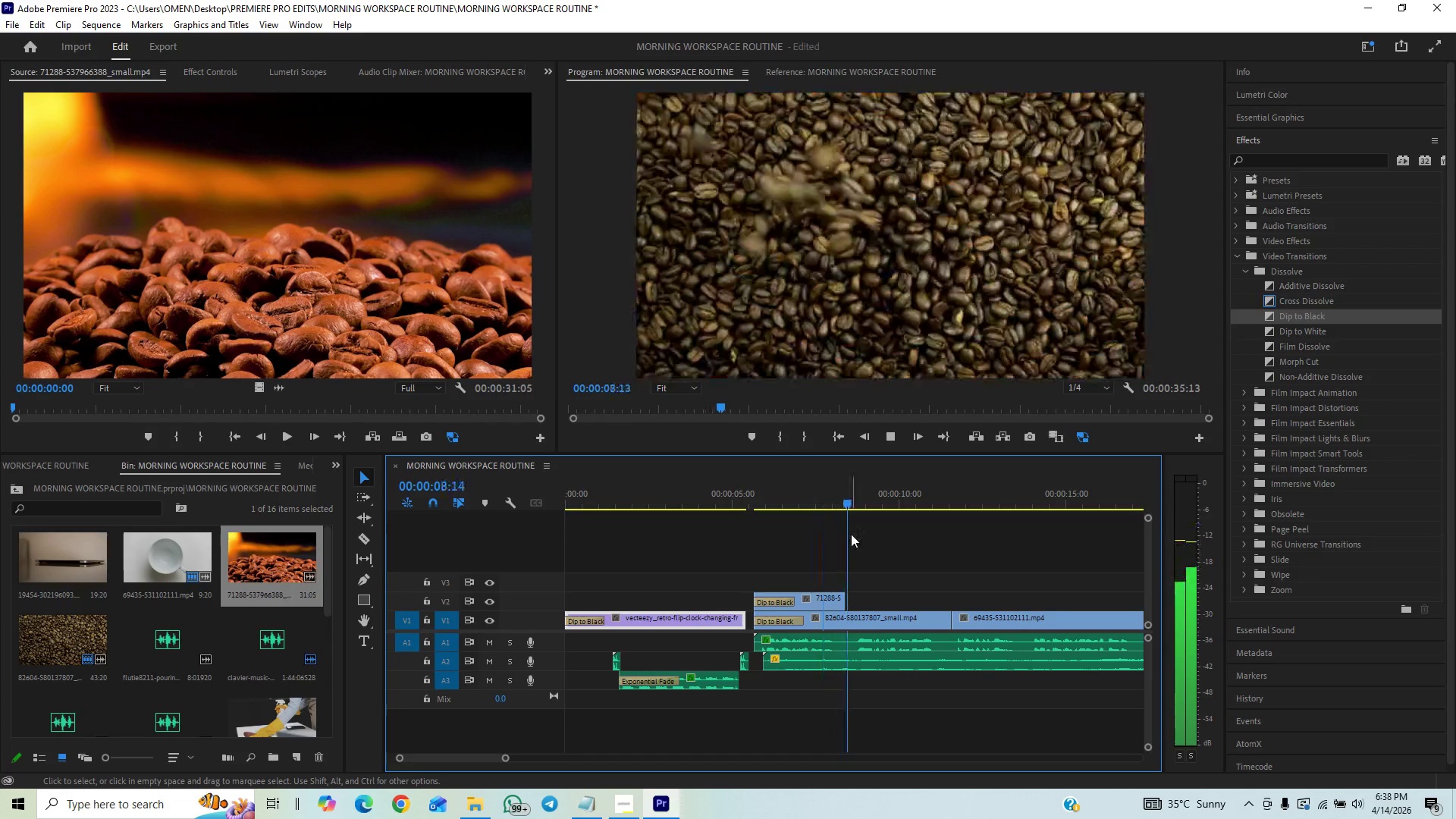 
key(Space)
 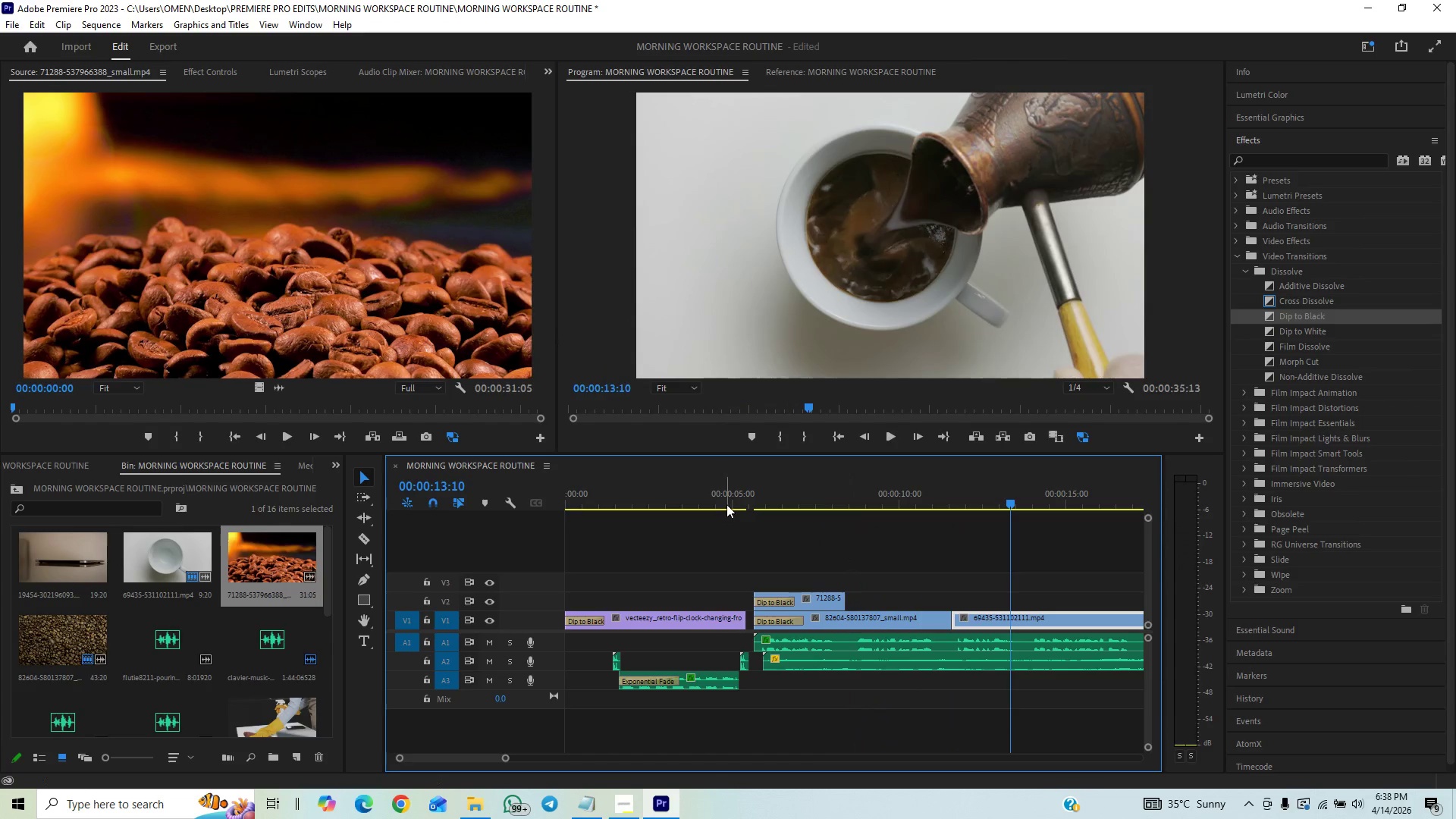 
left_click([726, 504])
 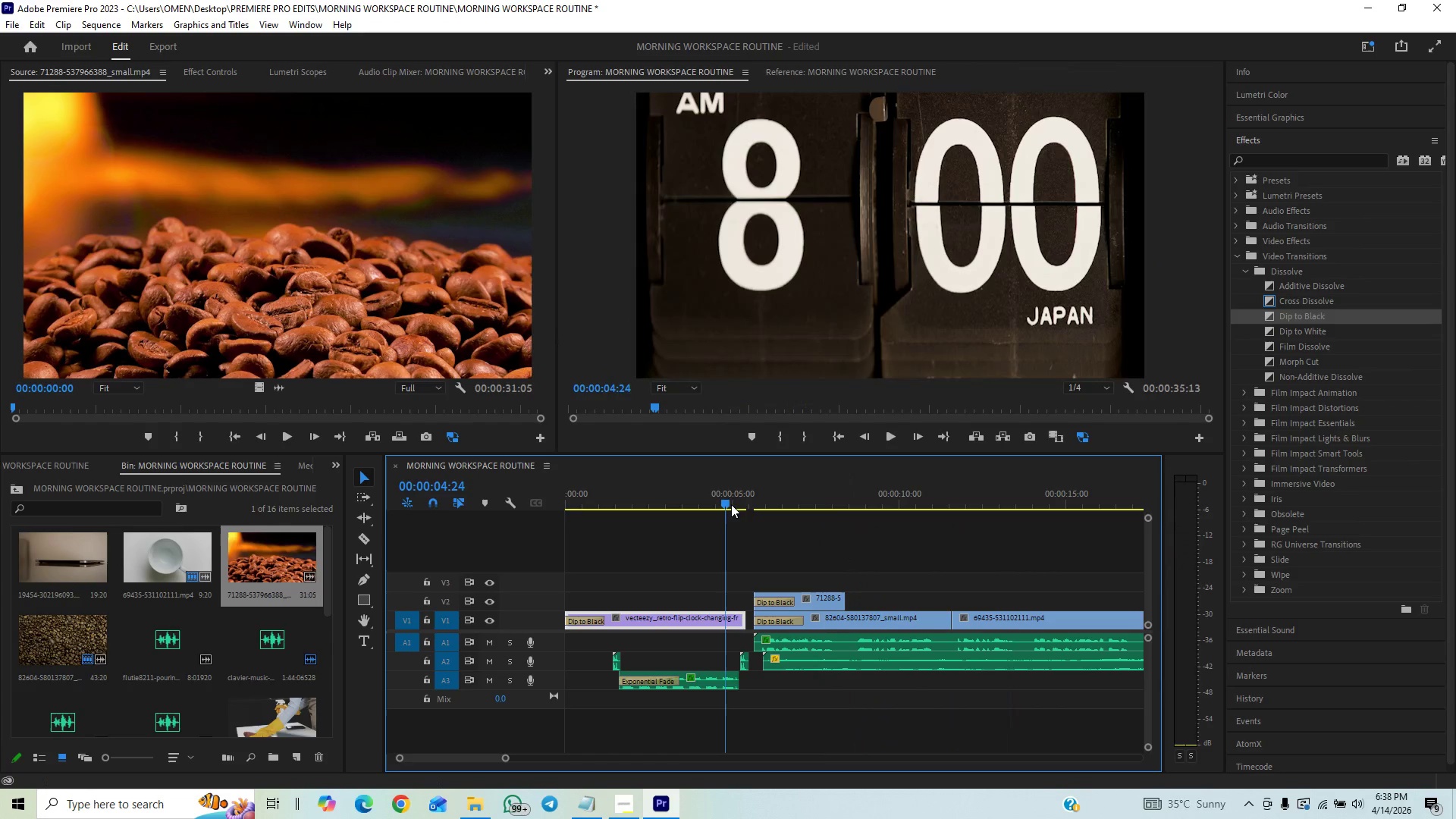 
key(Space)
 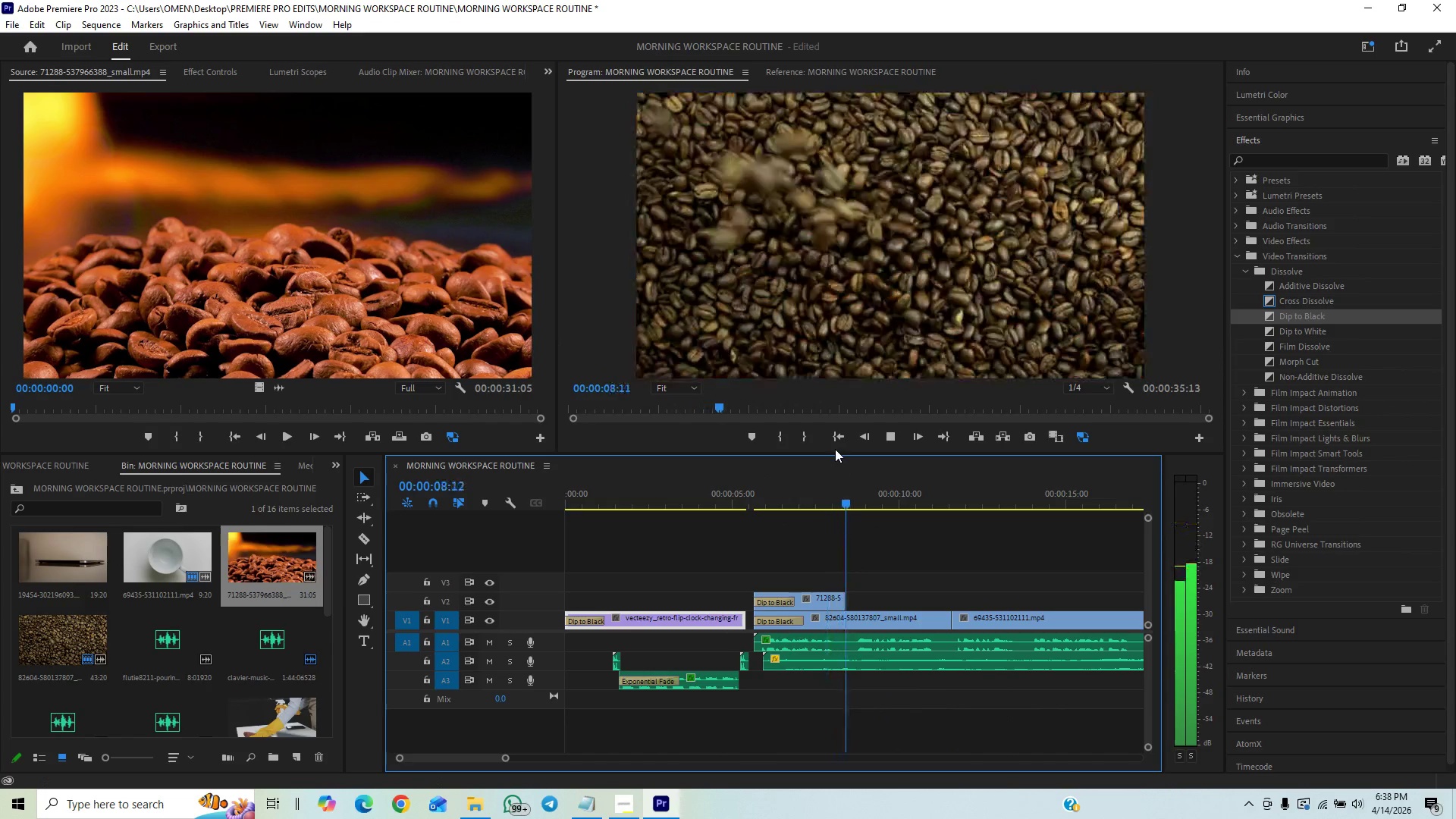 
wait(5.14)
 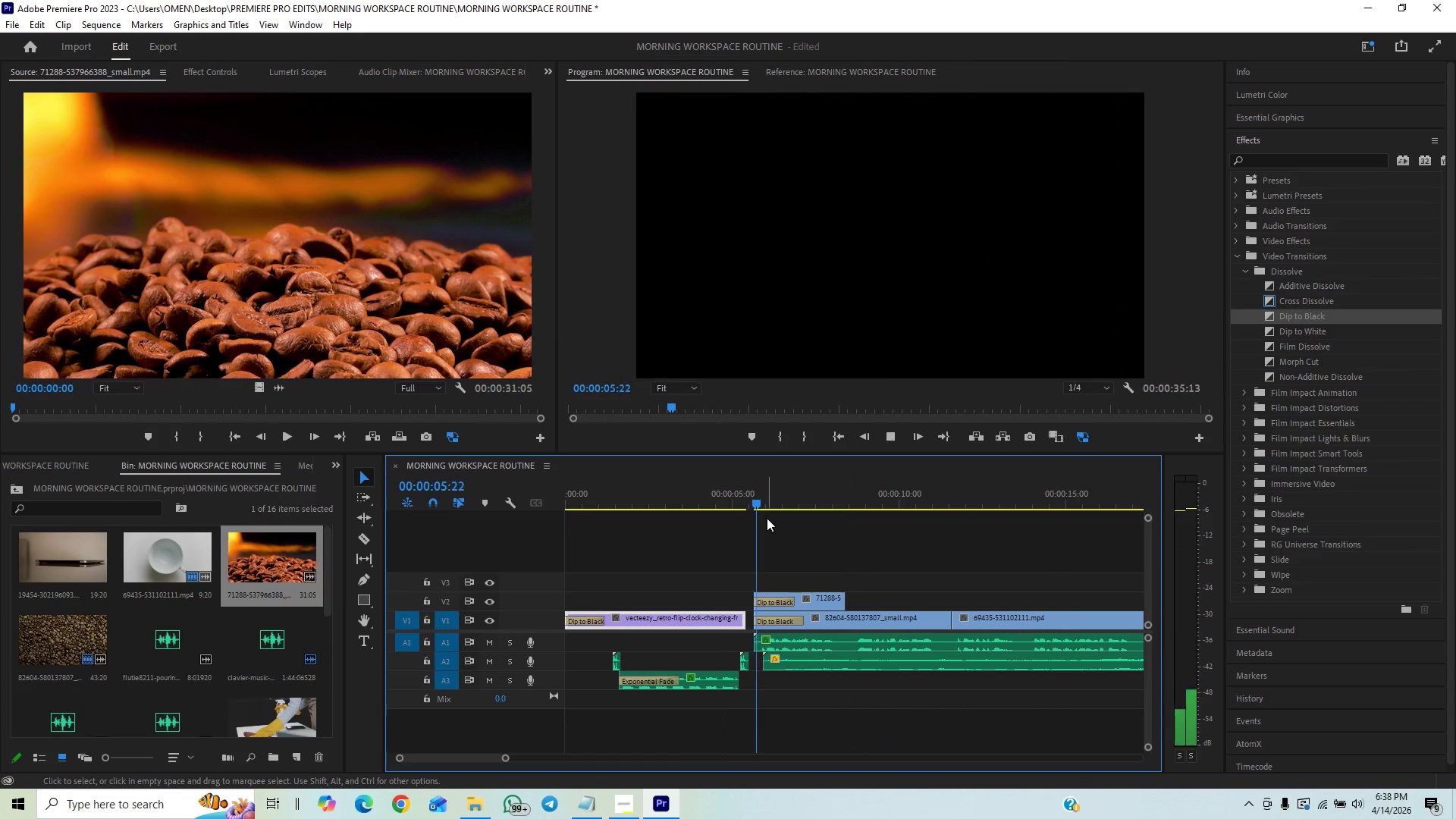 
key(Space)
 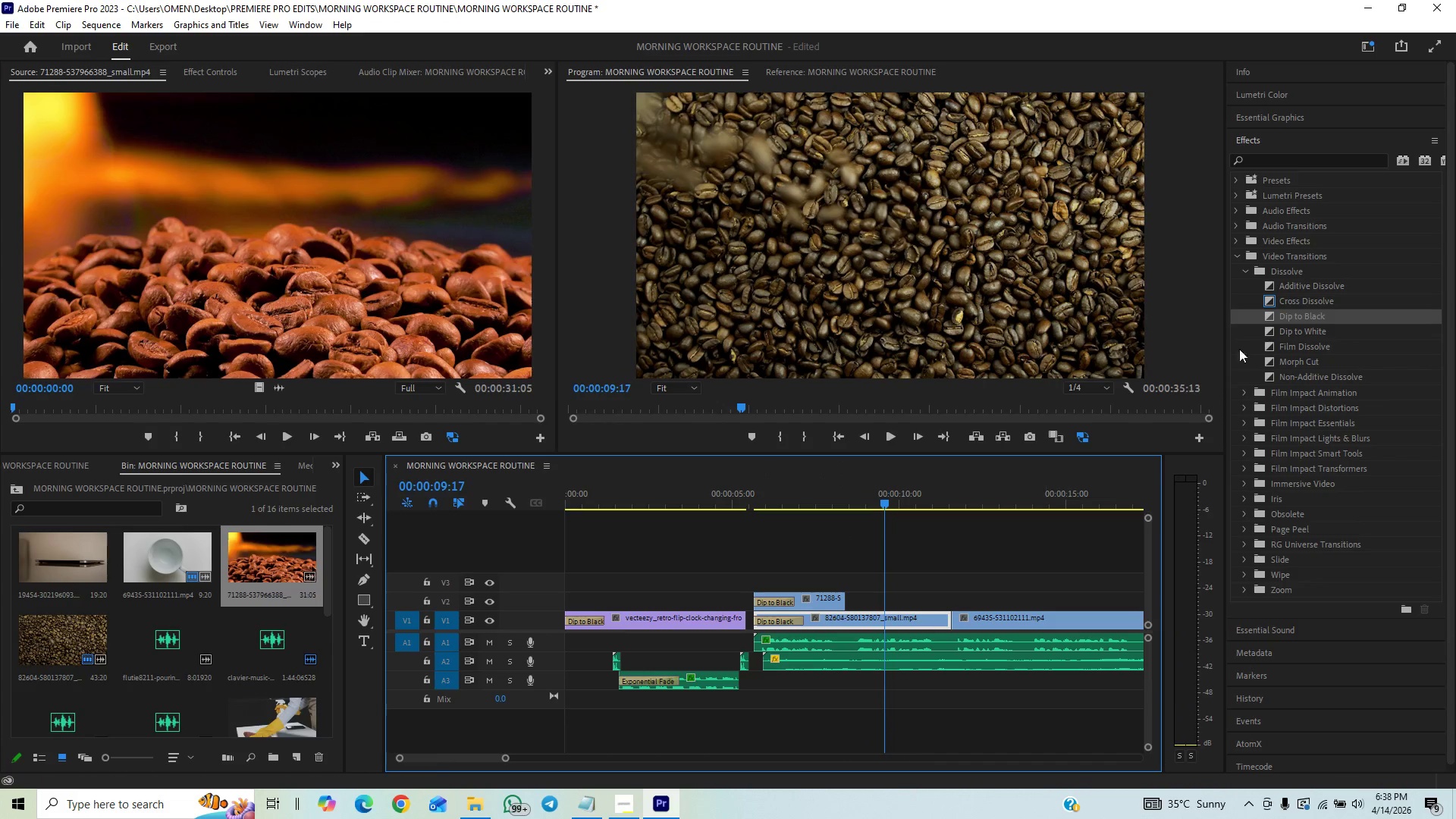 
wait(9.08)
 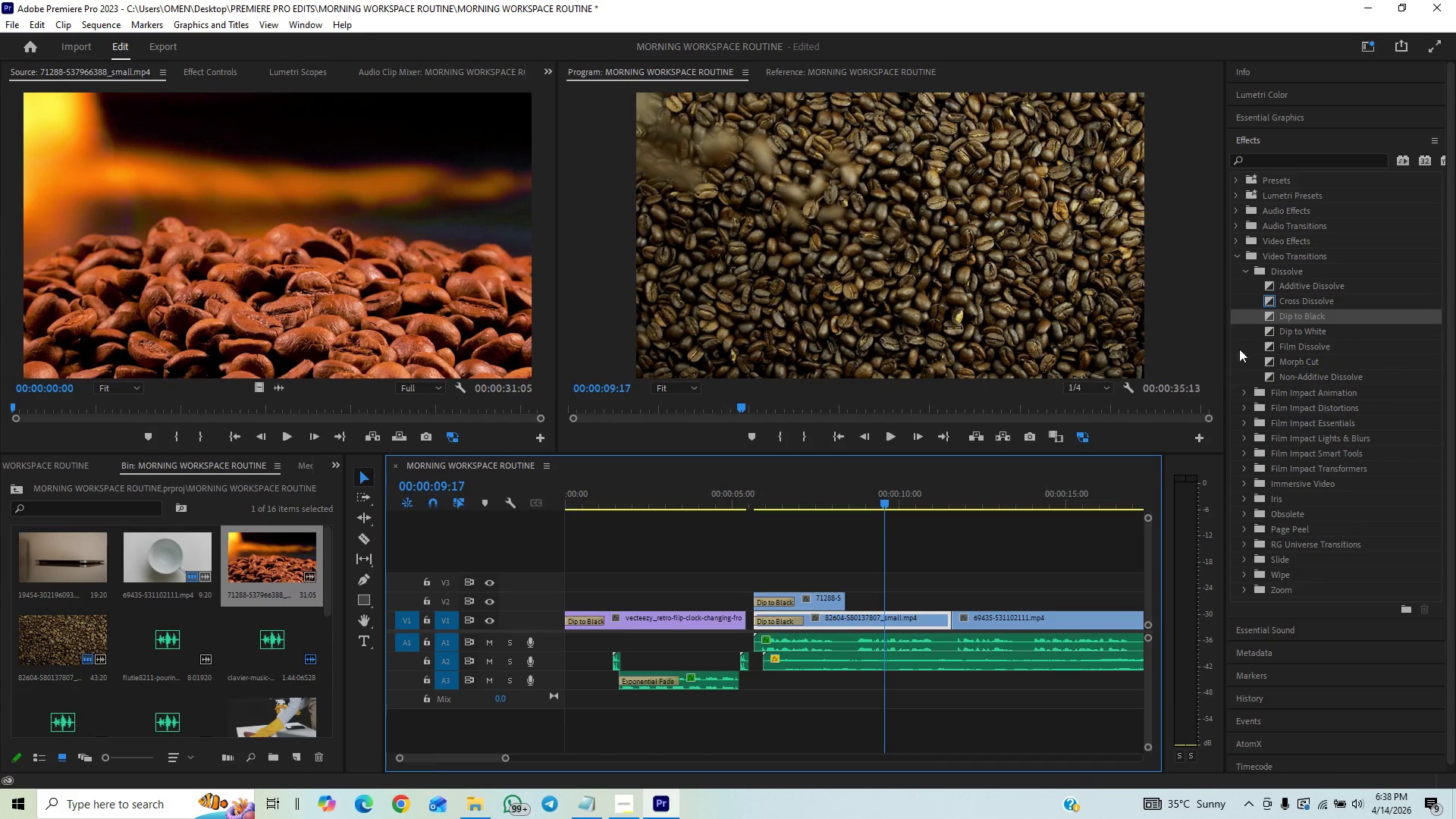 
left_click_drag(start_coordinate=[794, 604], to_coordinate=[804, 602])
 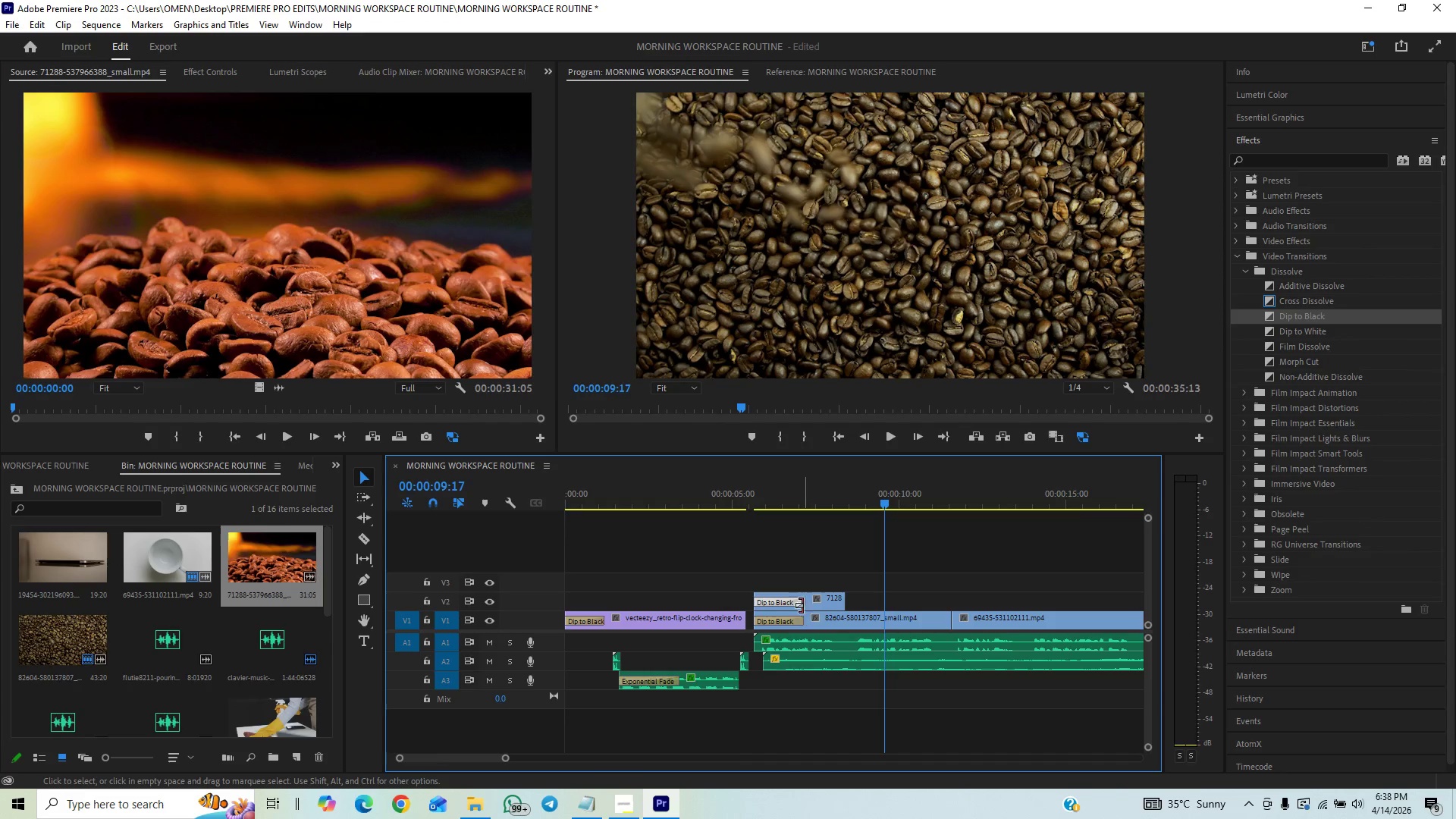 
left_click_drag(start_coordinate=[802, 599], to_coordinate=[800, 613])
 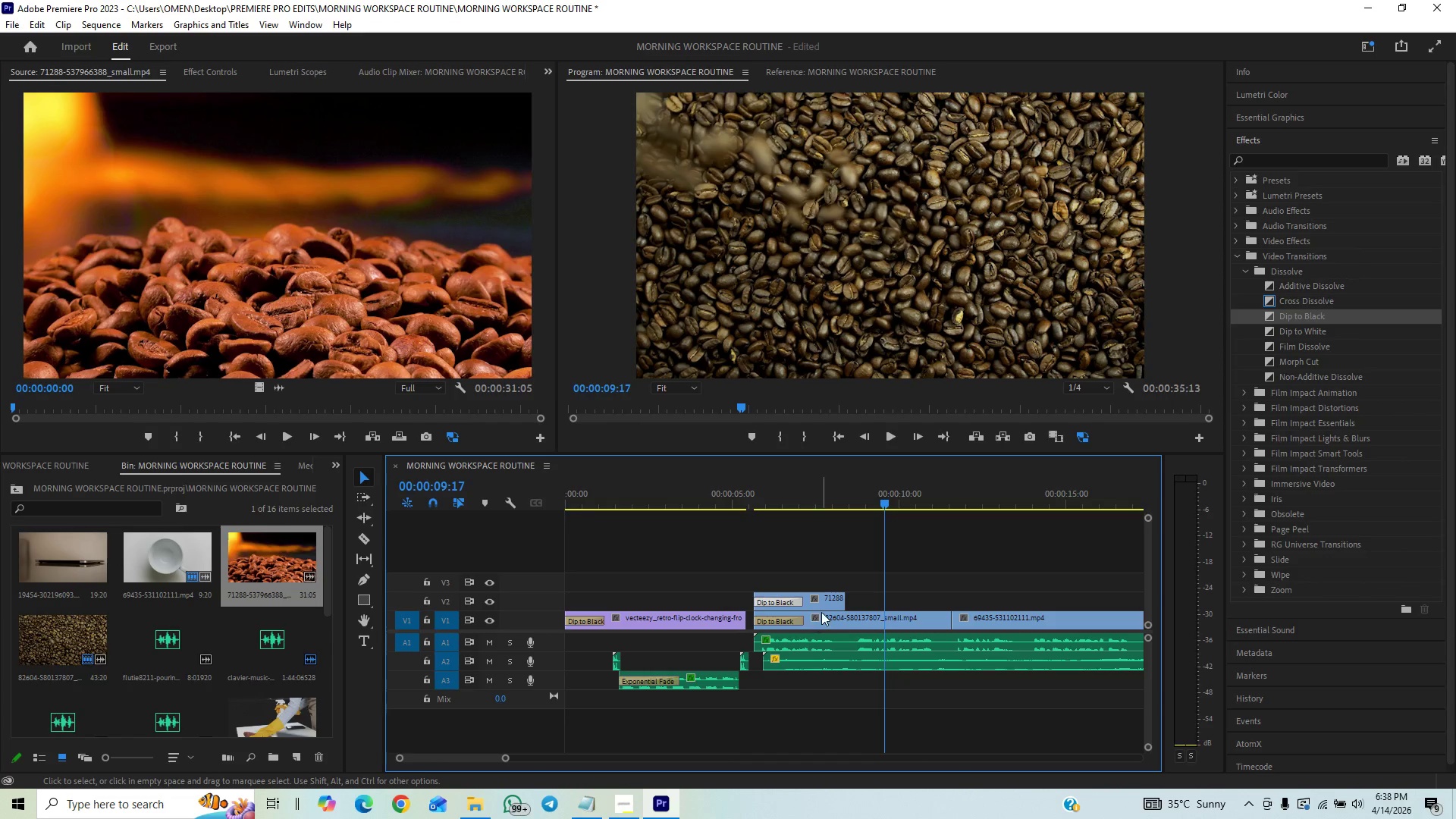 
key(C)
 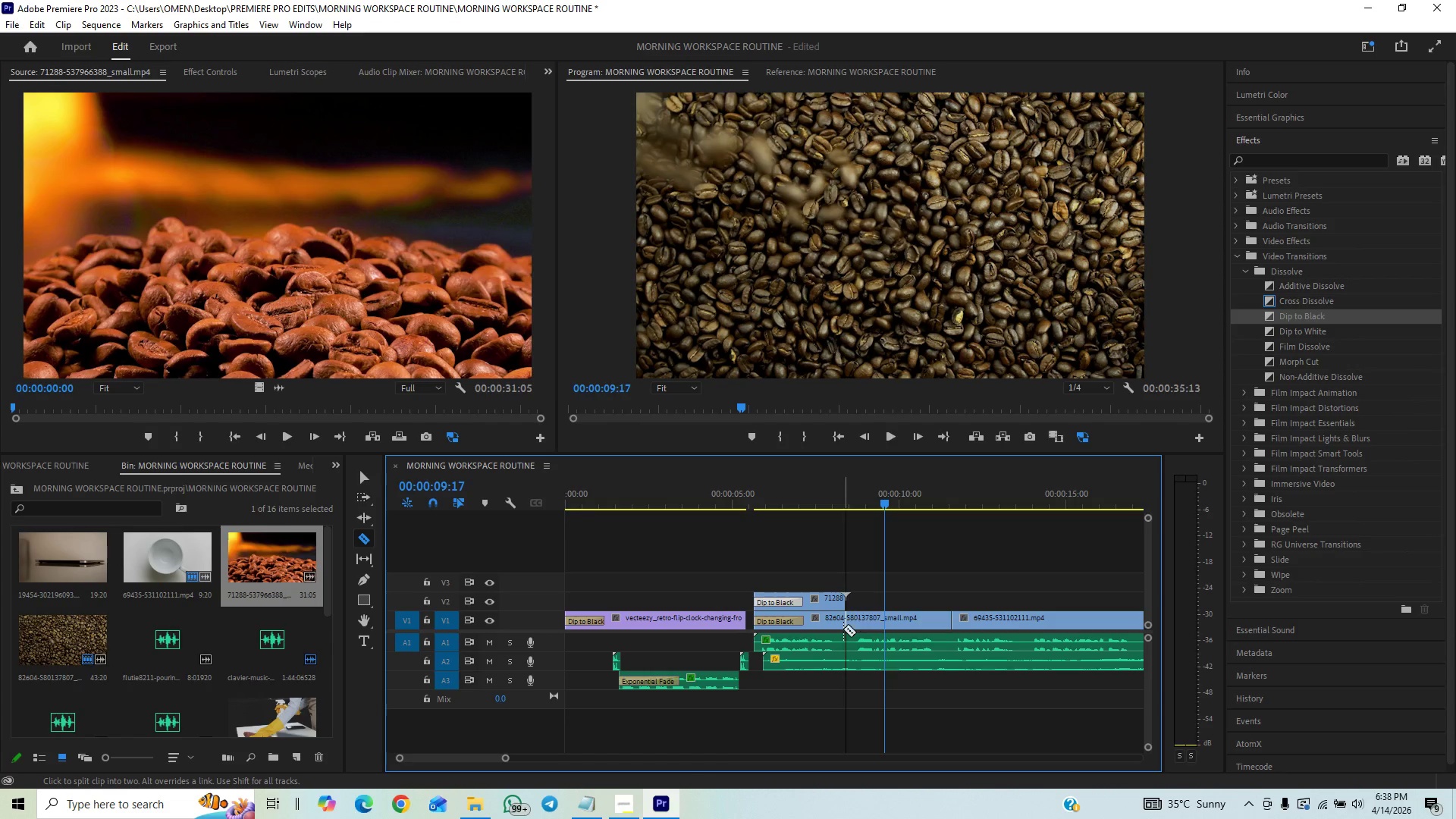 
left_click([843, 629])
 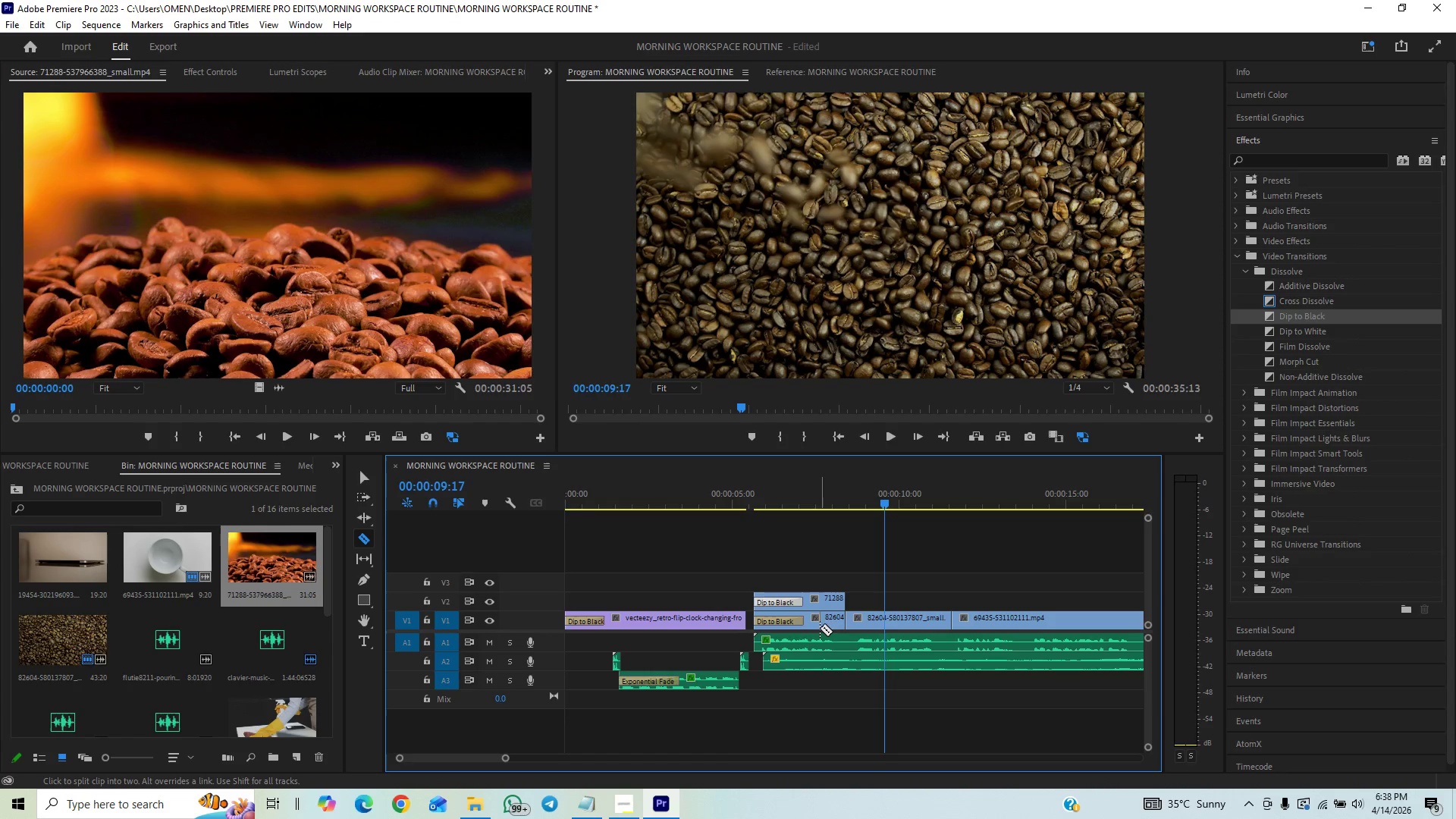 
key(V)
 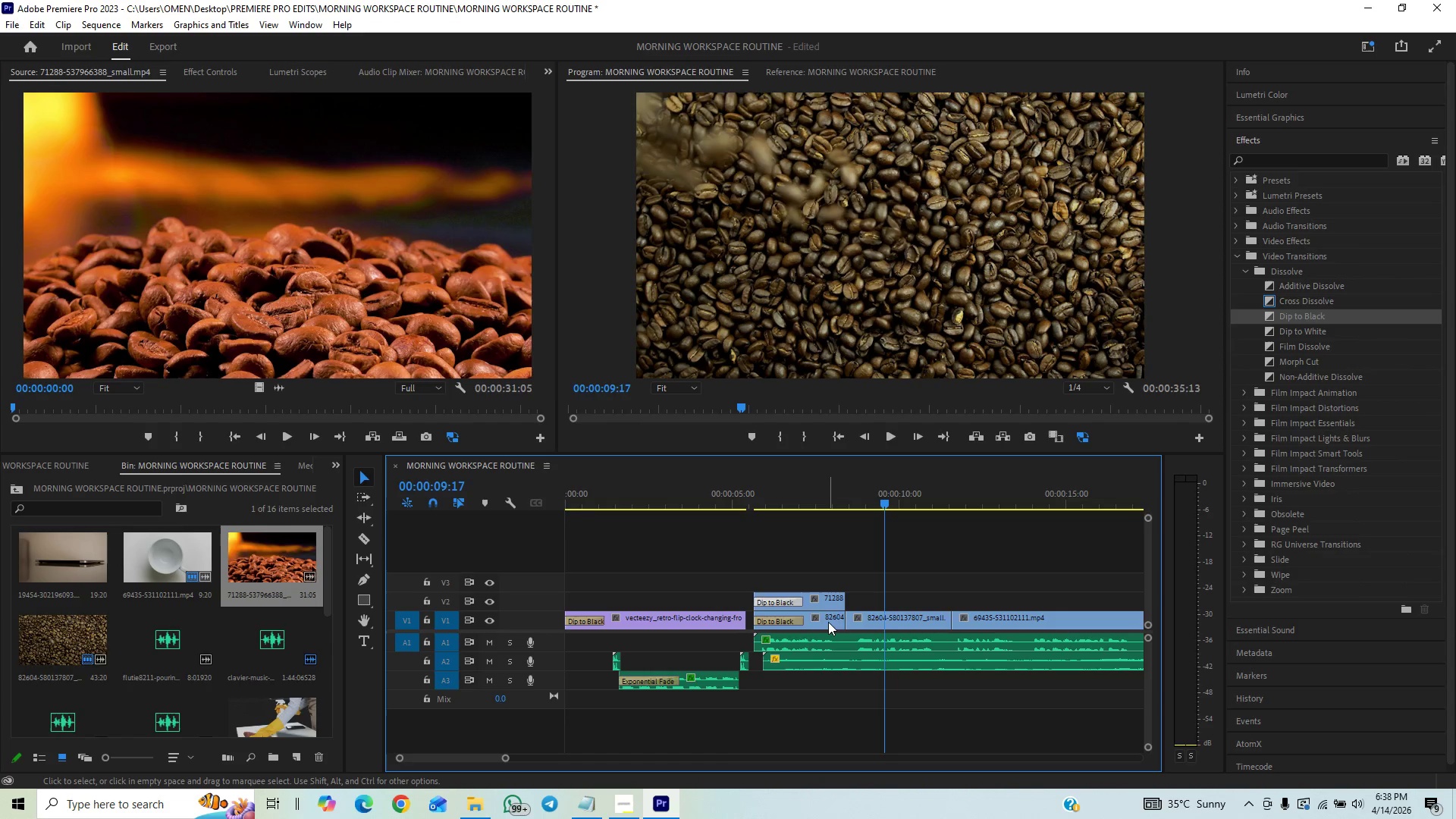 
left_click([828, 622])
 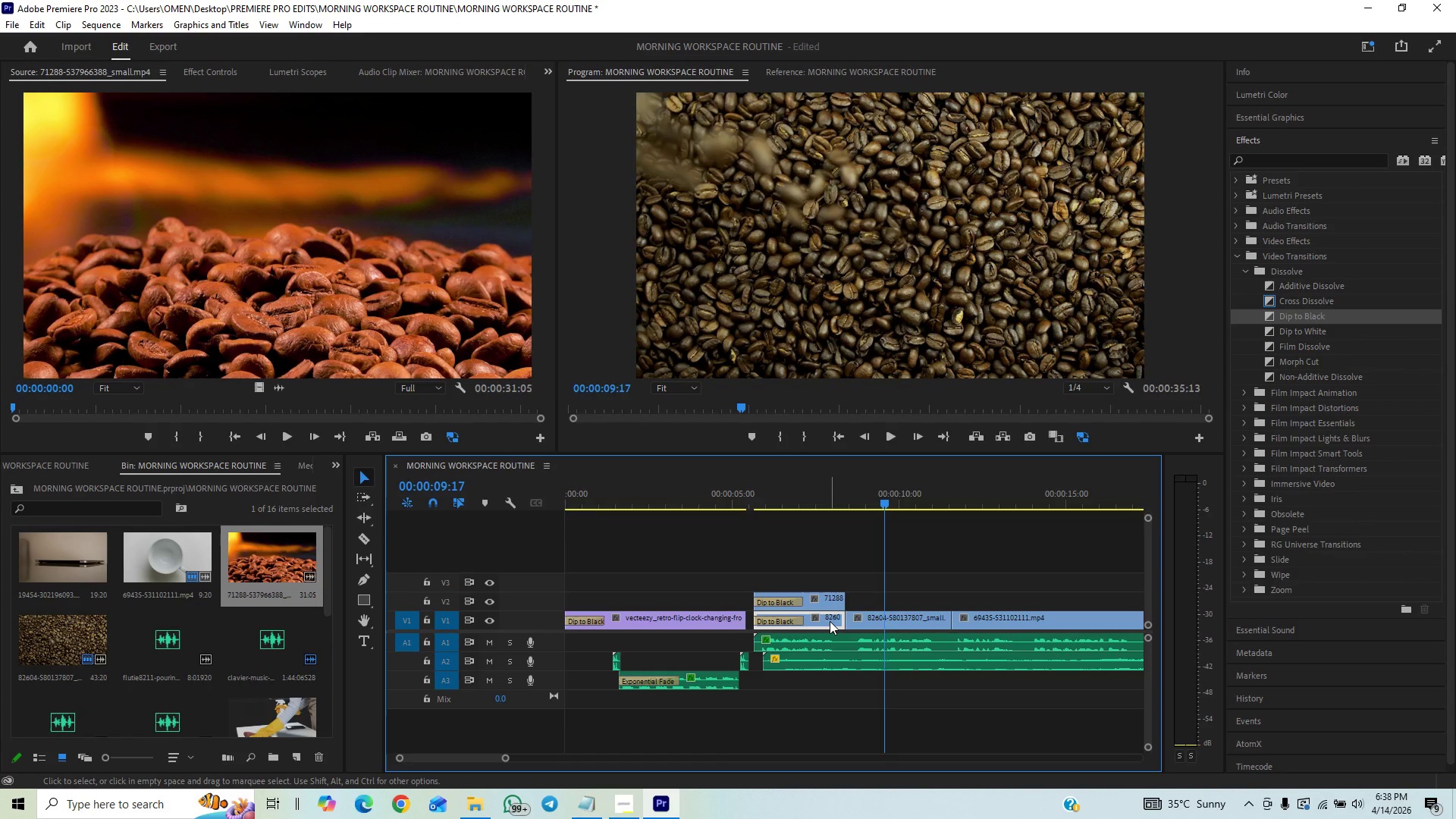 
key(Delete)
 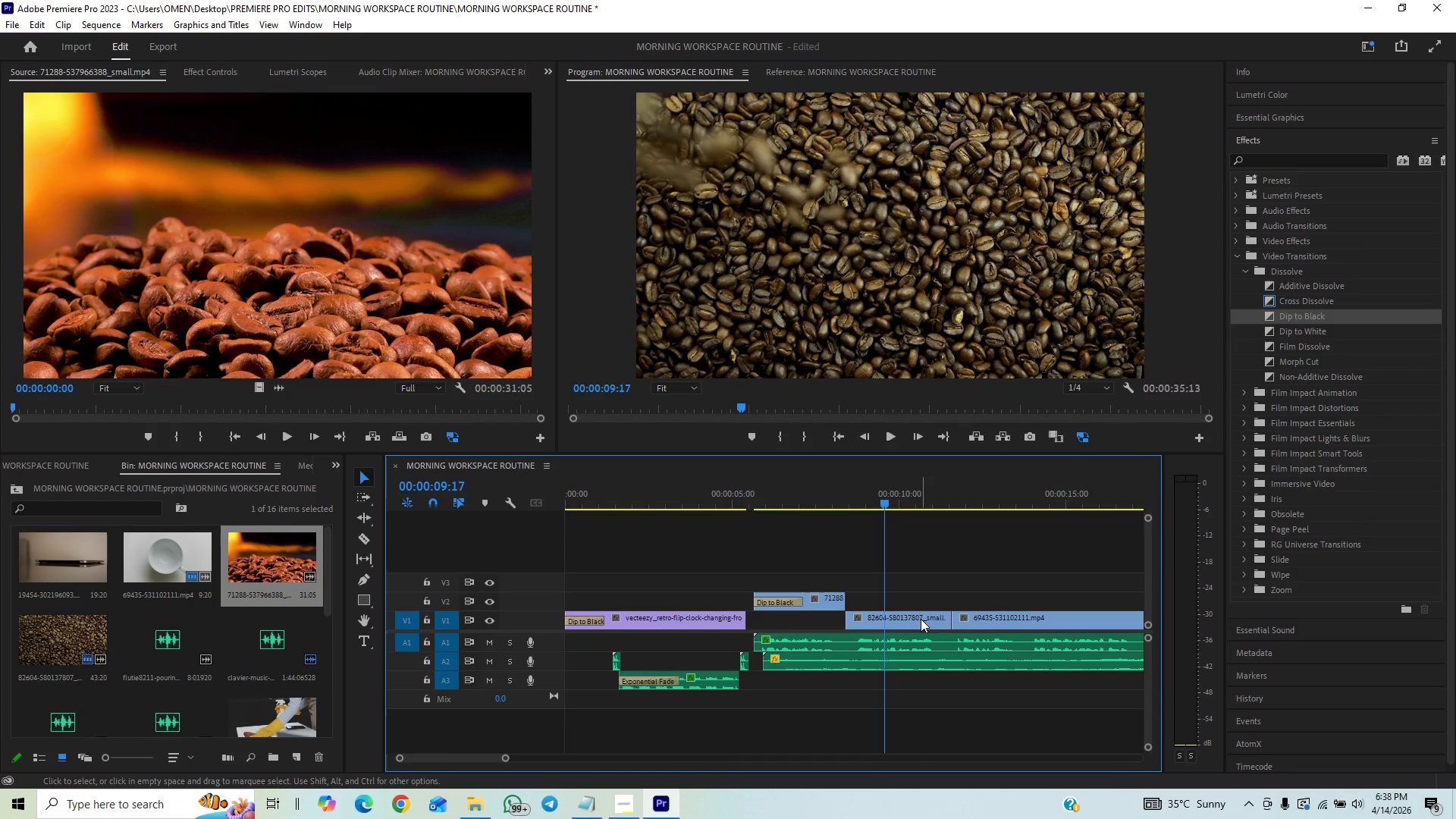 
left_click_drag(start_coordinate=[915, 620], to_coordinate=[956, 585])
 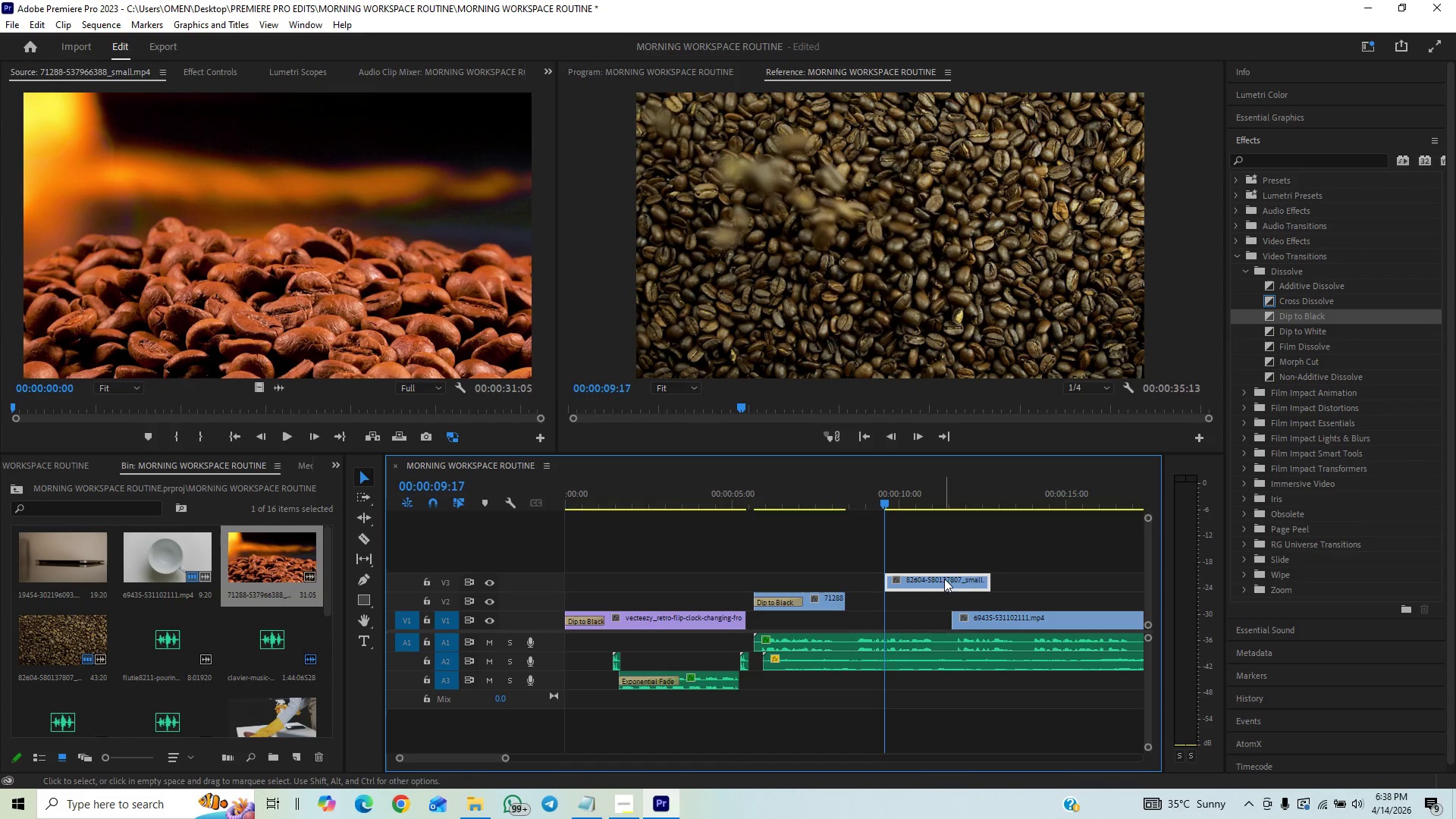 
left_click_drag(start_coordinate=[944, 579], to_coordinate=[1018, 573])
 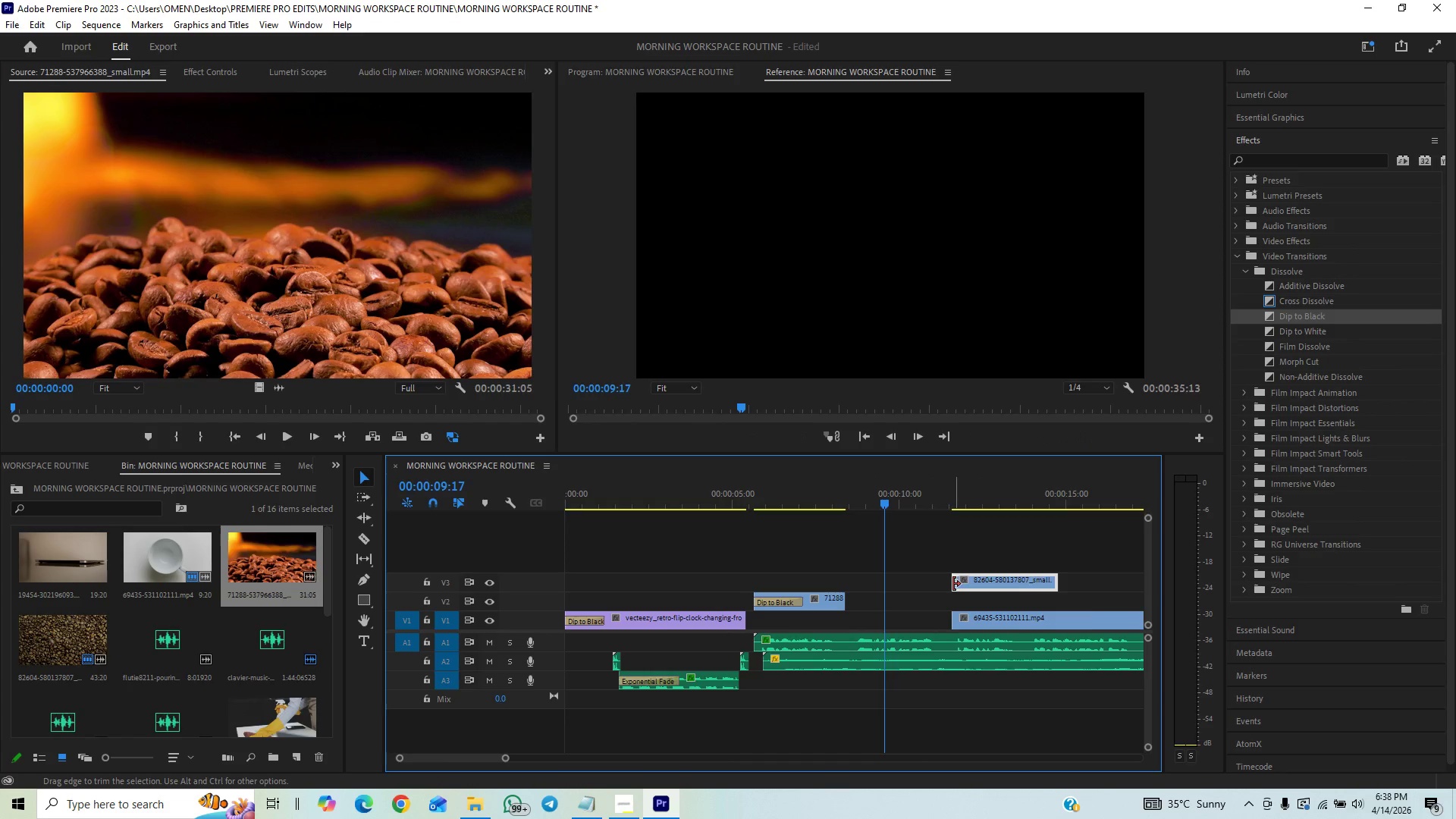 
left_click_drag(start_coordinate=[949, 584], to_coordinate=[823, 602])
 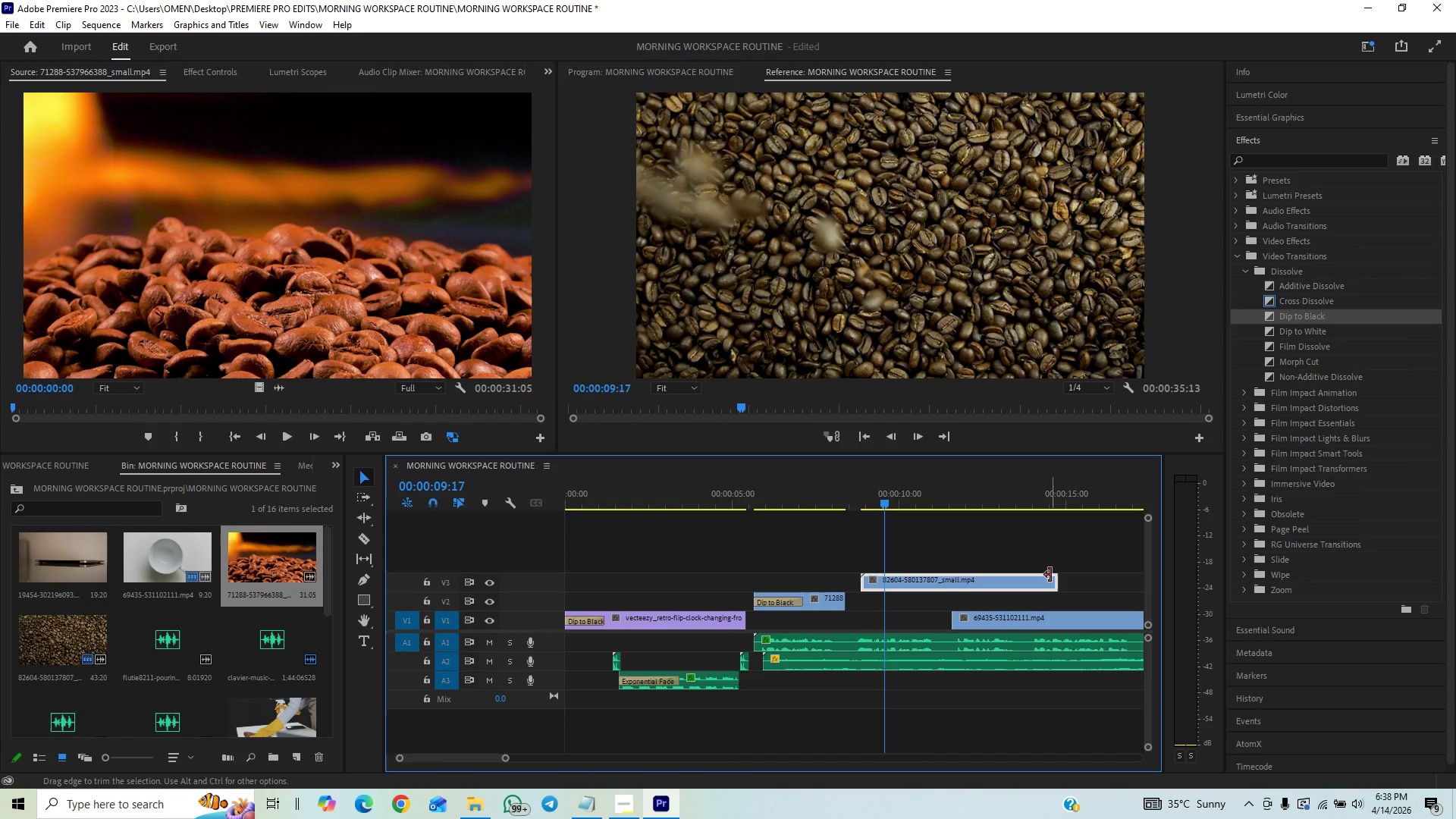 
left_click_drag(start_coordinate=[1051, 579], to_coordinate=[940, 601])